 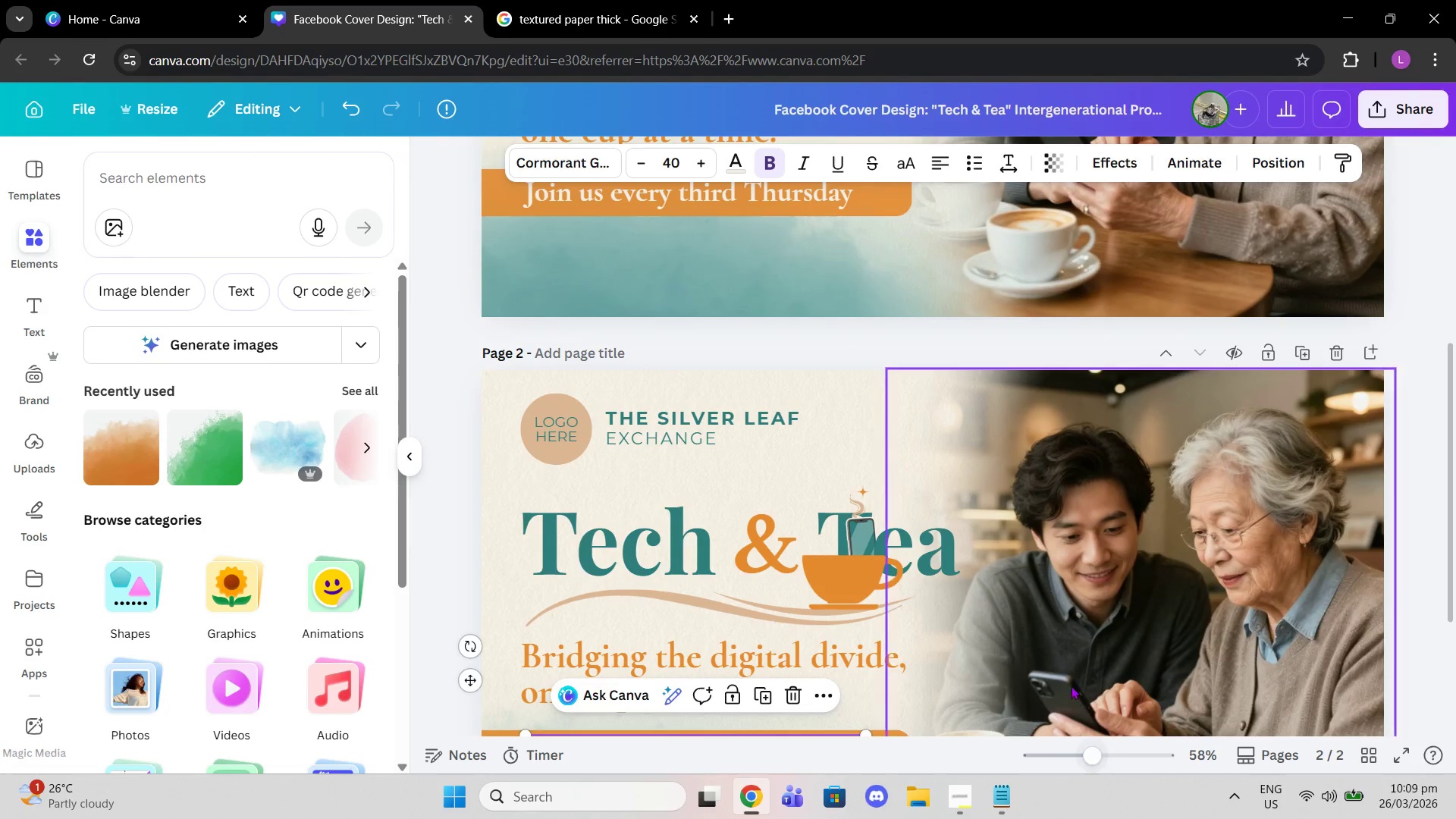 
scroll: coordinate [1074, 683], scroll_direction: down, amount: 2.0
 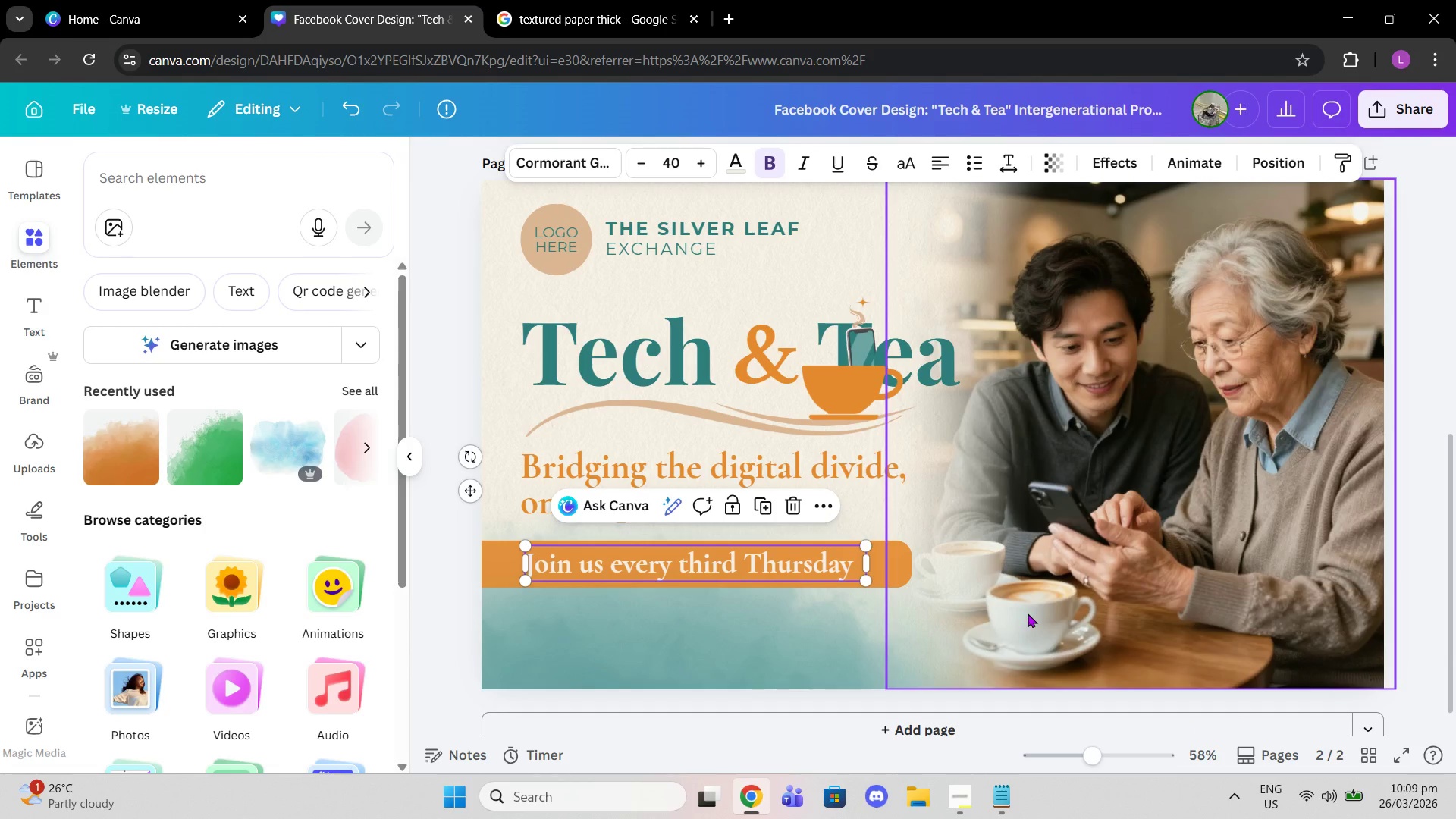 
wait(7.4)
 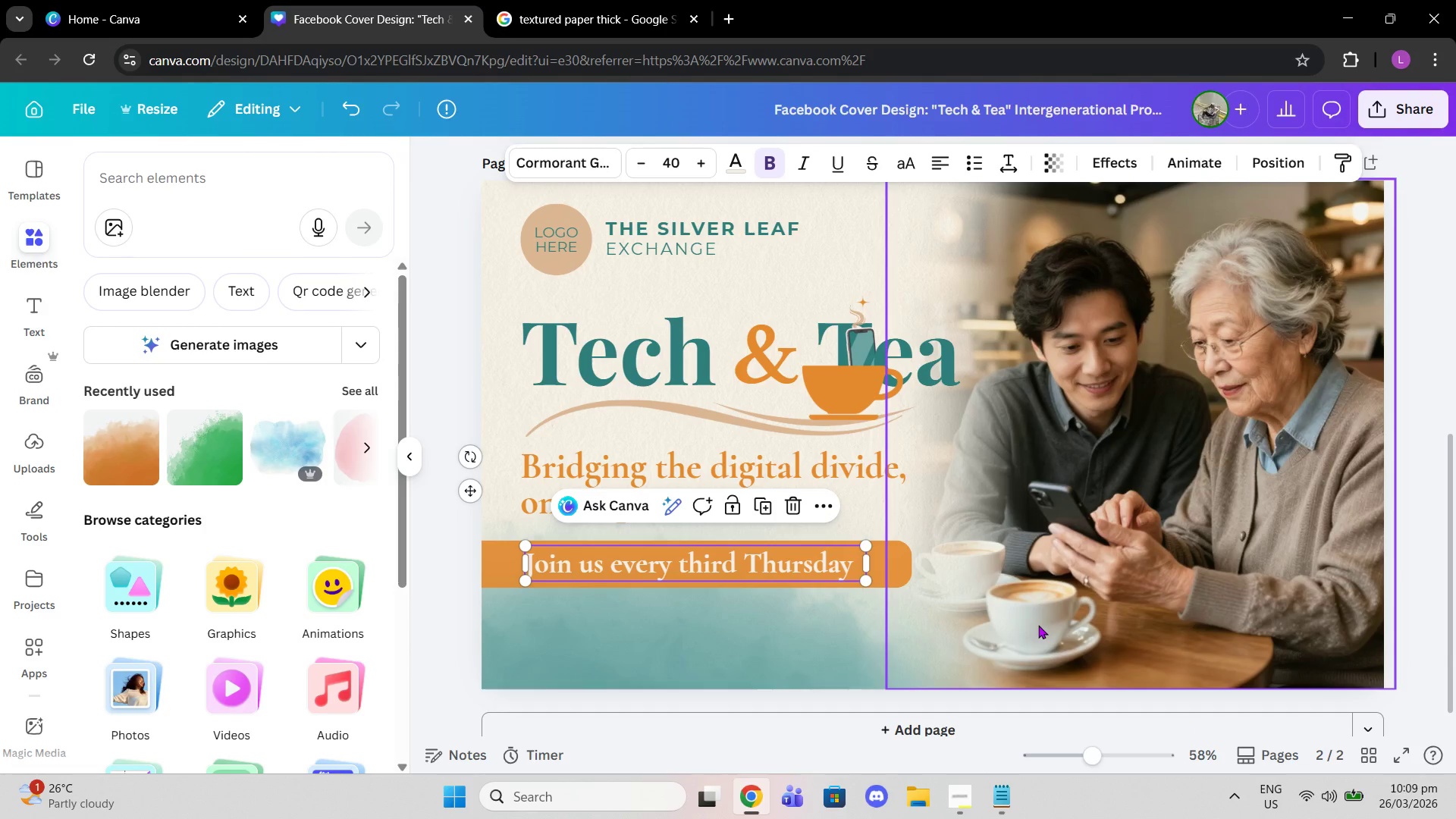 
scroll: coordinate [1005, 679], scroll_direction: down, amount: 1.0
 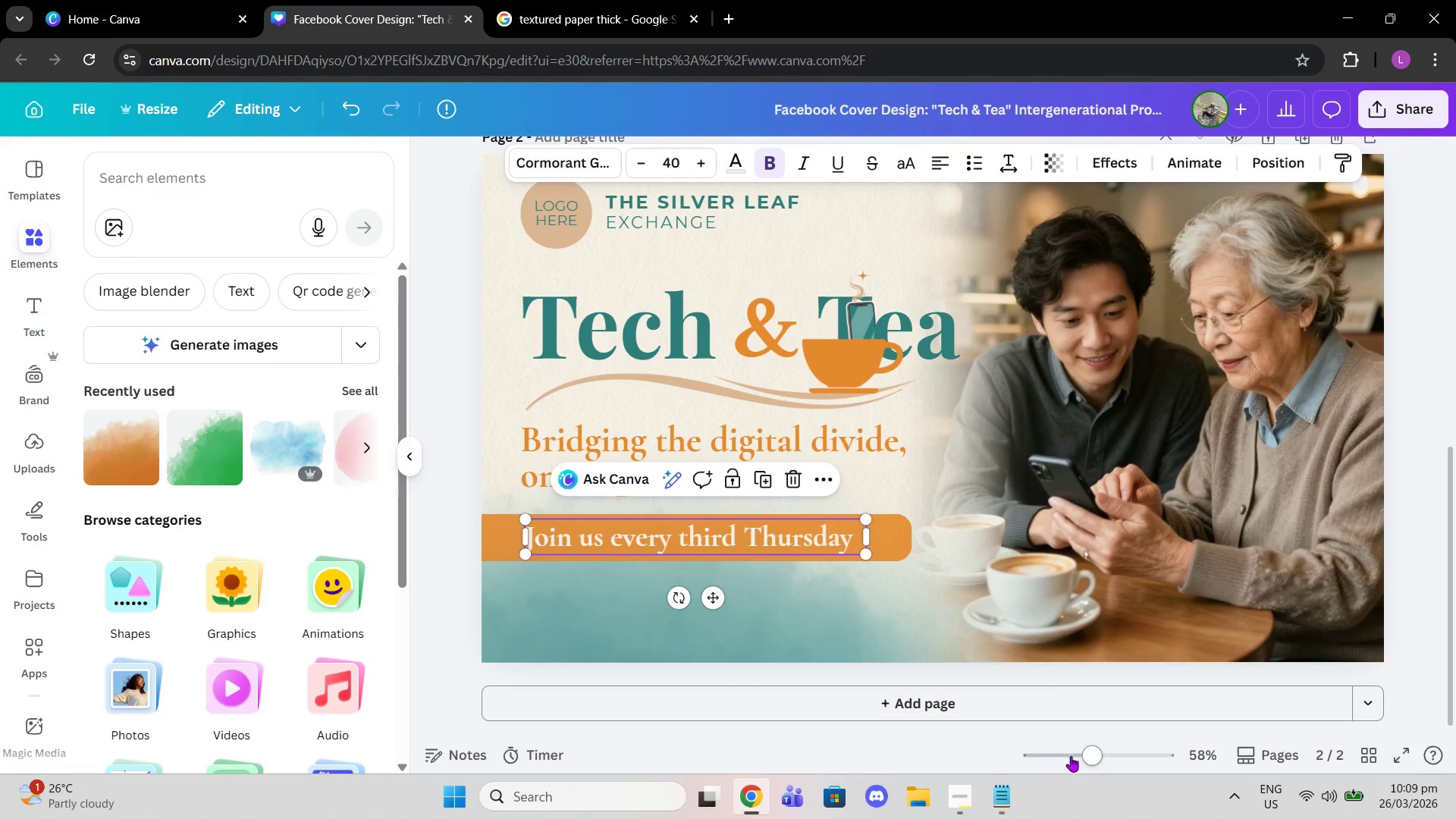 
left_click_drag(start_coordinate=[1081, 746], to_coordinate=[1107, 748])
 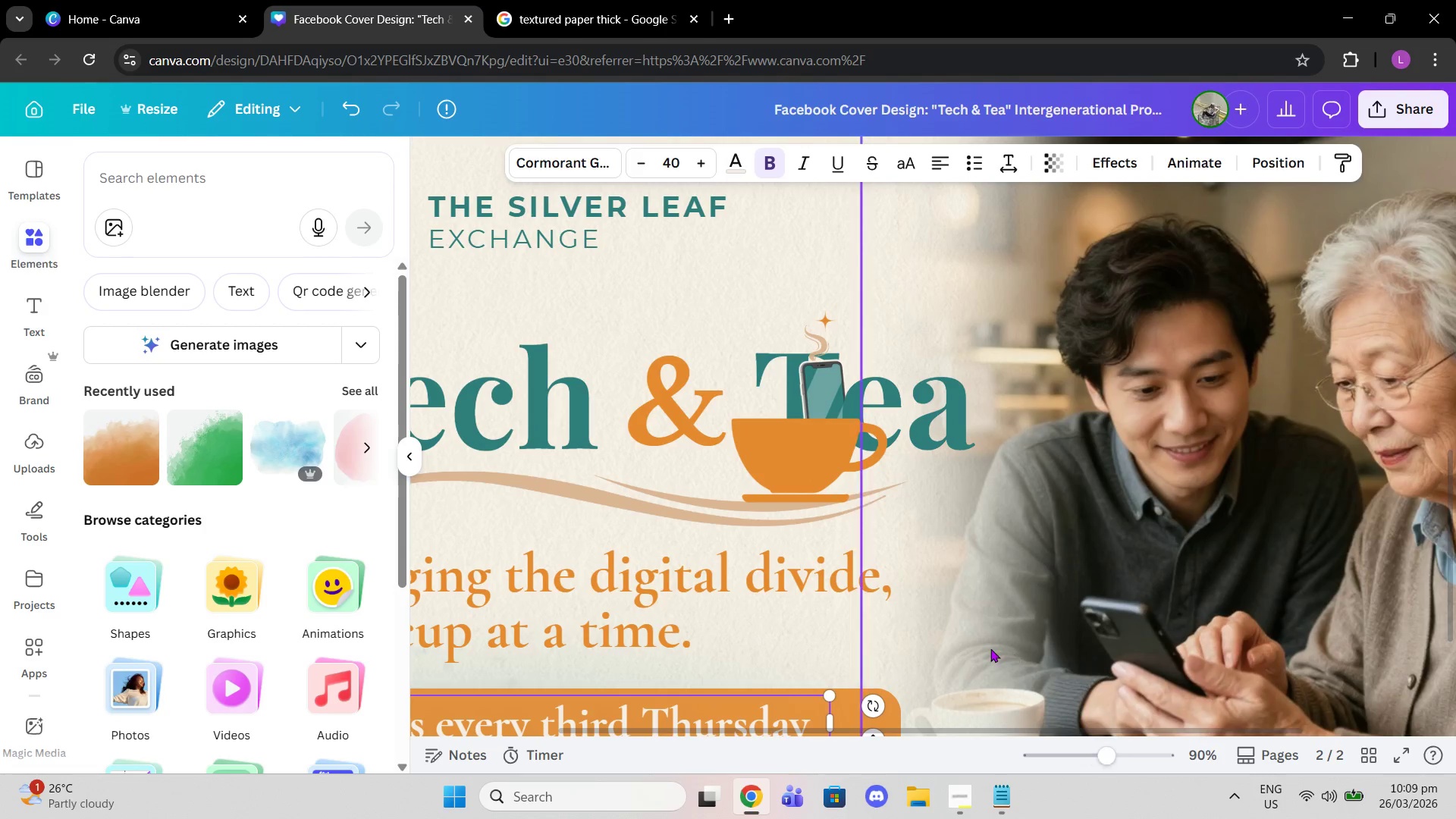 
scroll: coordinate [990, 650], scroll_direction: down, amount: 2.0
 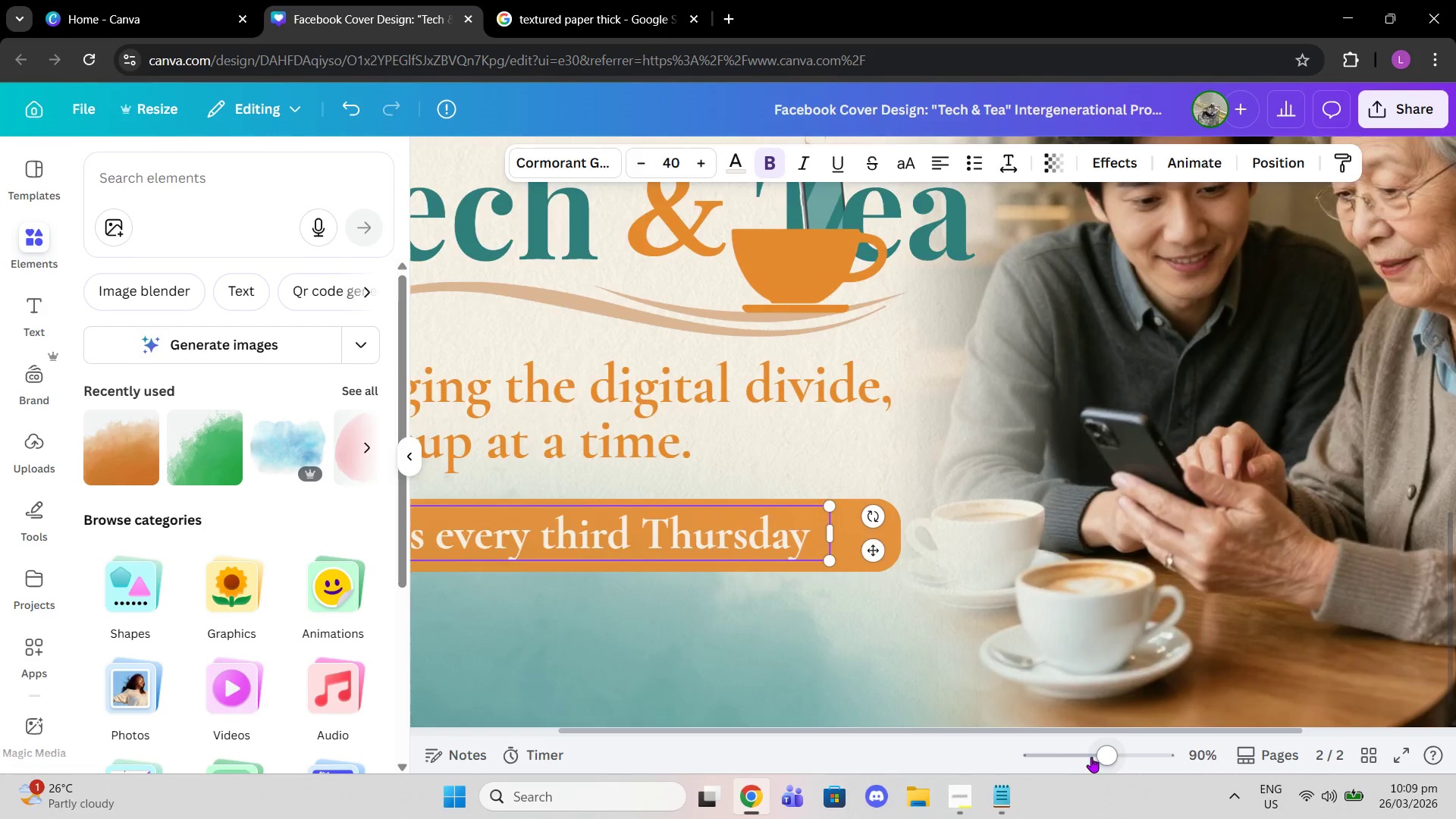 
left_click_drag(start_coordinate=[1092, 757], to_coordinate=[1073, 757])
 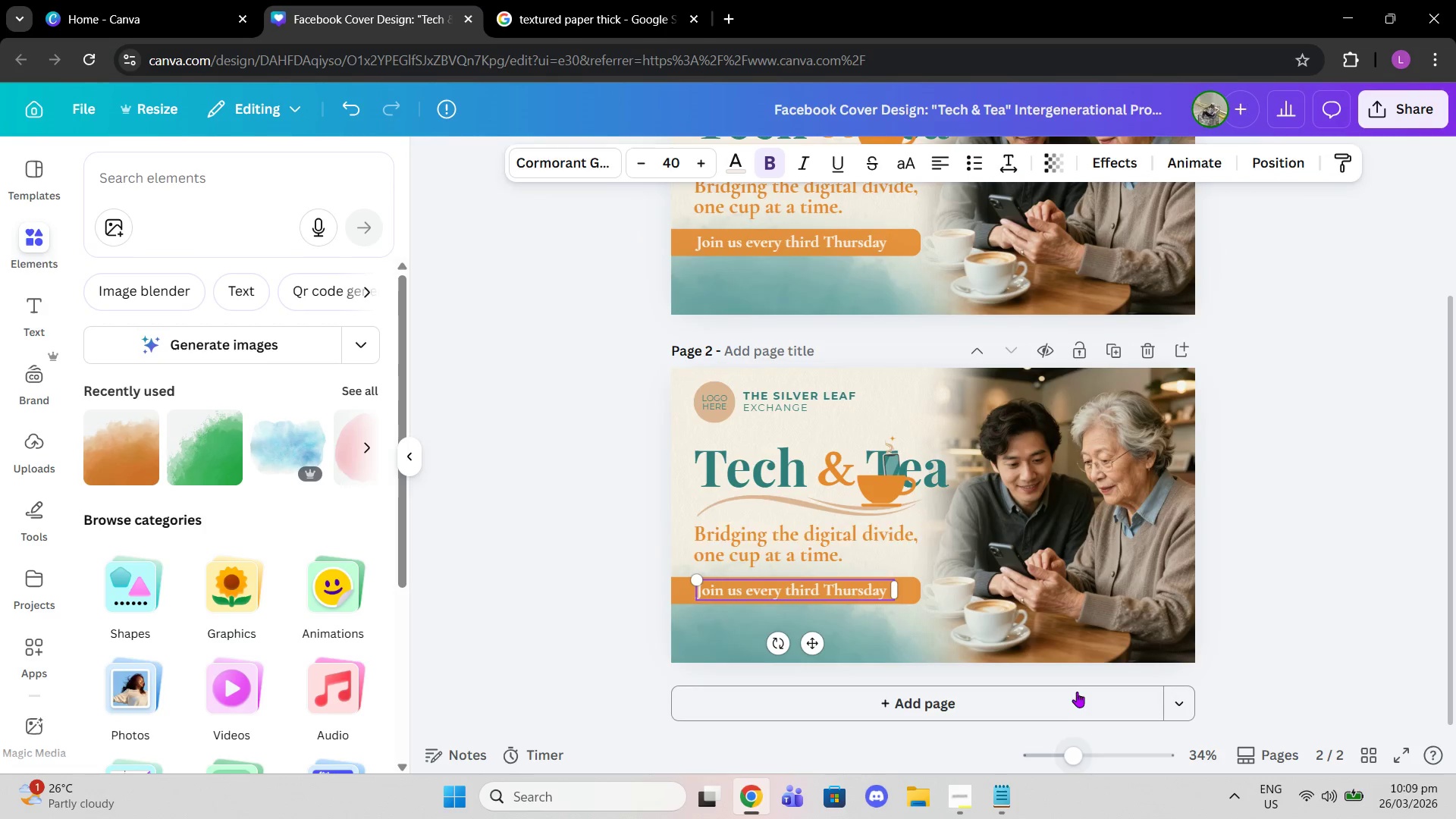 
scroll: coordinate [1077, 692], scroll_direction: up, amount: 2.0
 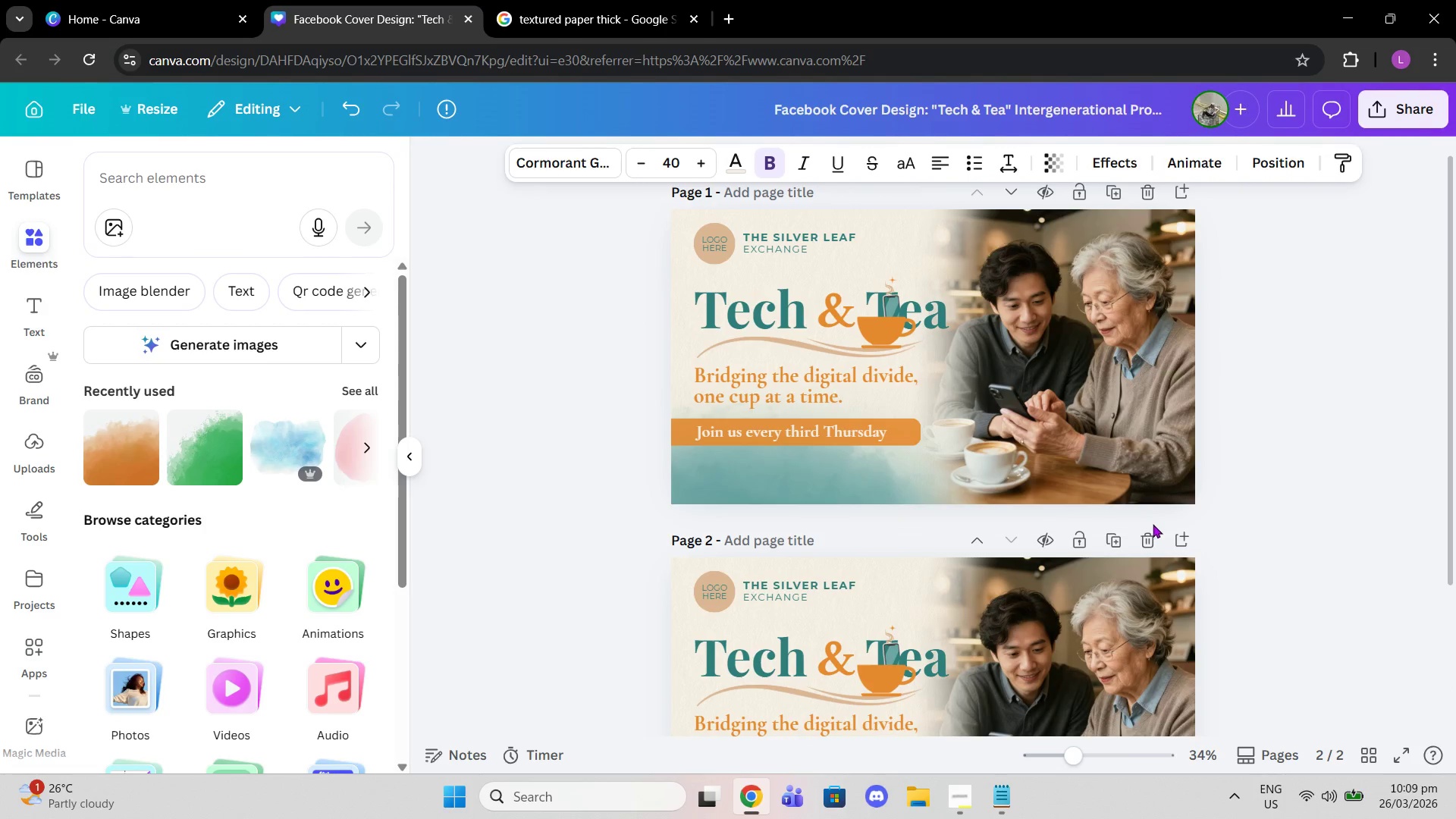 
left_click([1151, 539])
 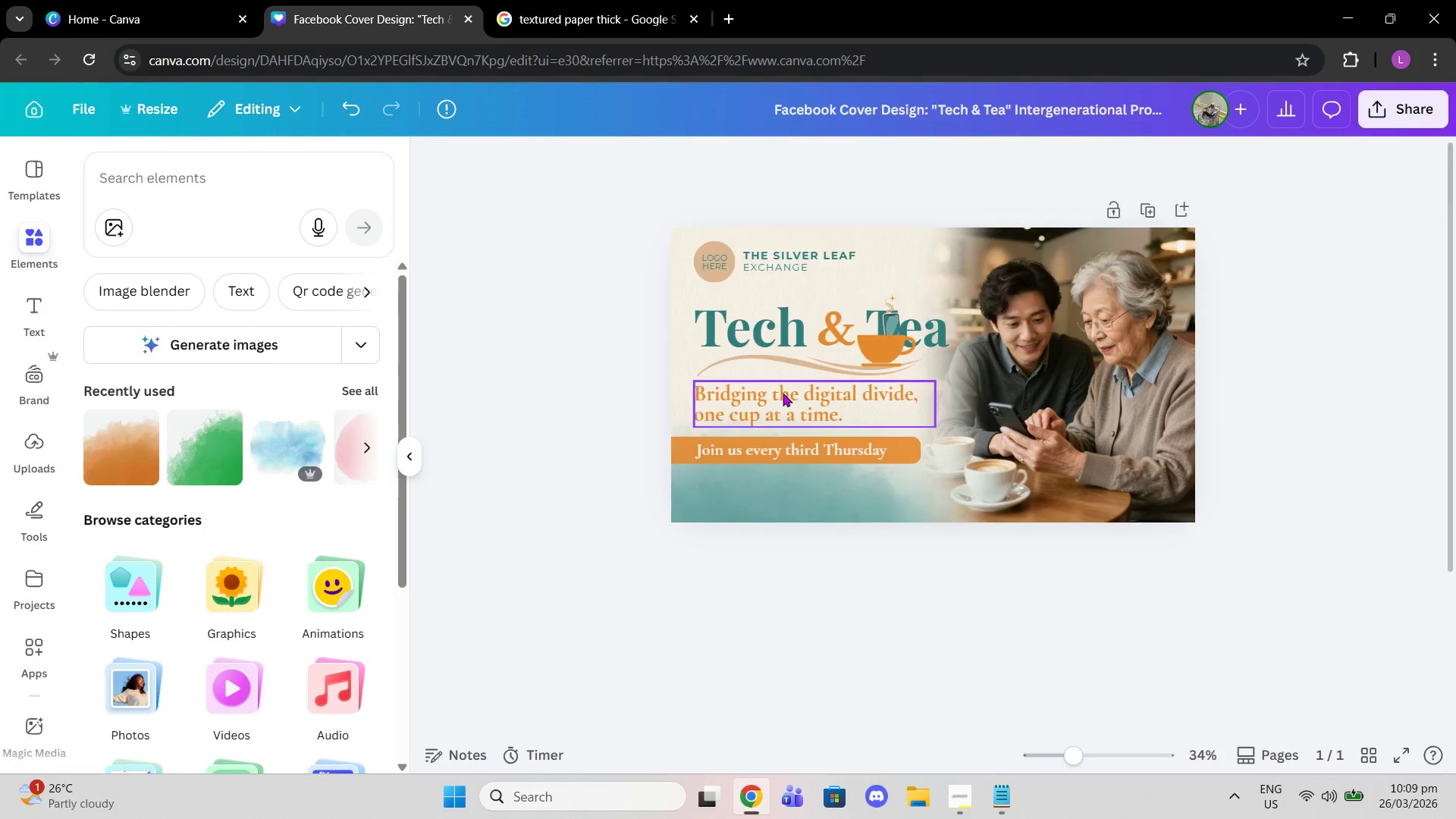 
left_click([783, 393])
 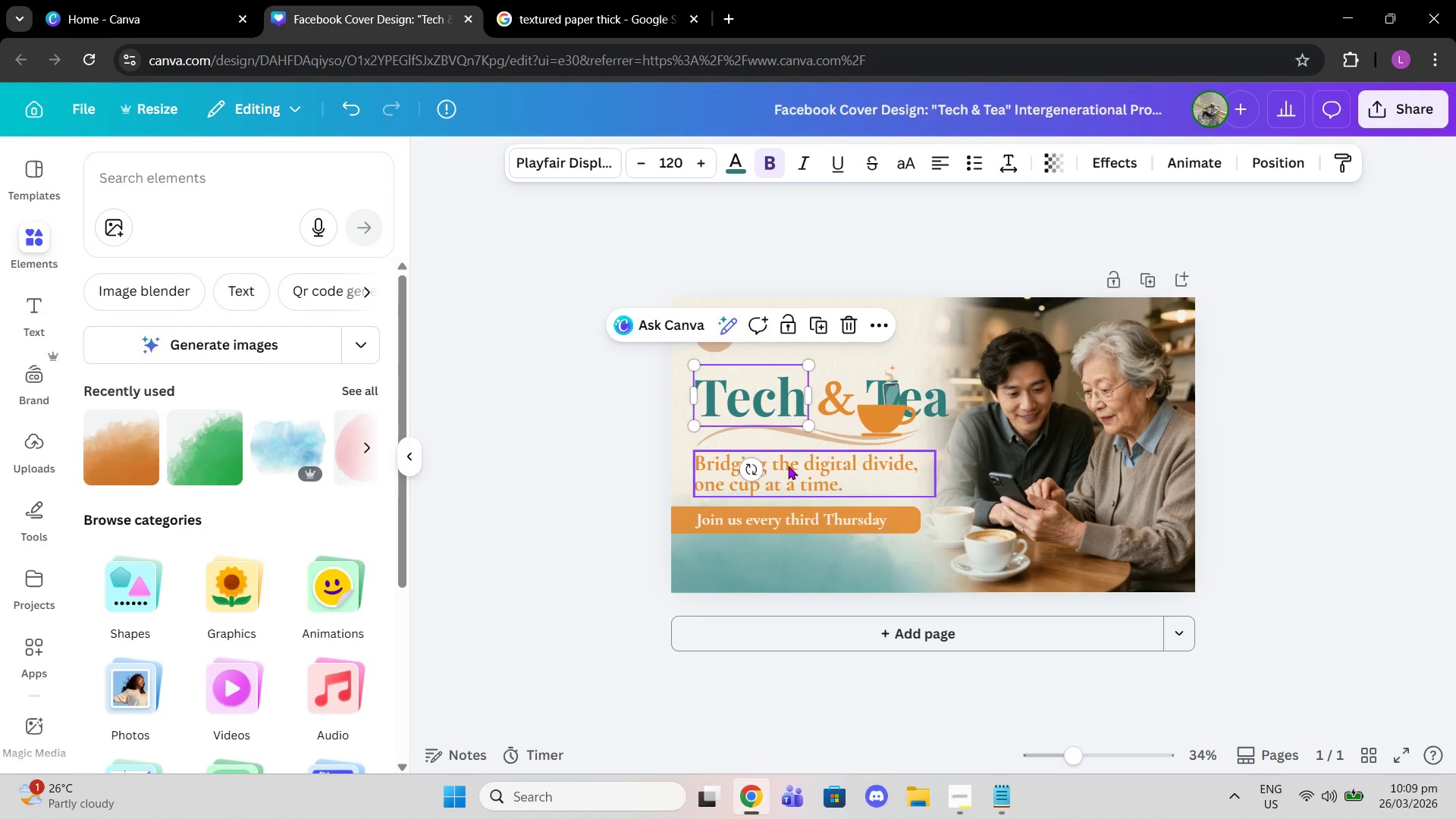 
left_click([788, 466])
 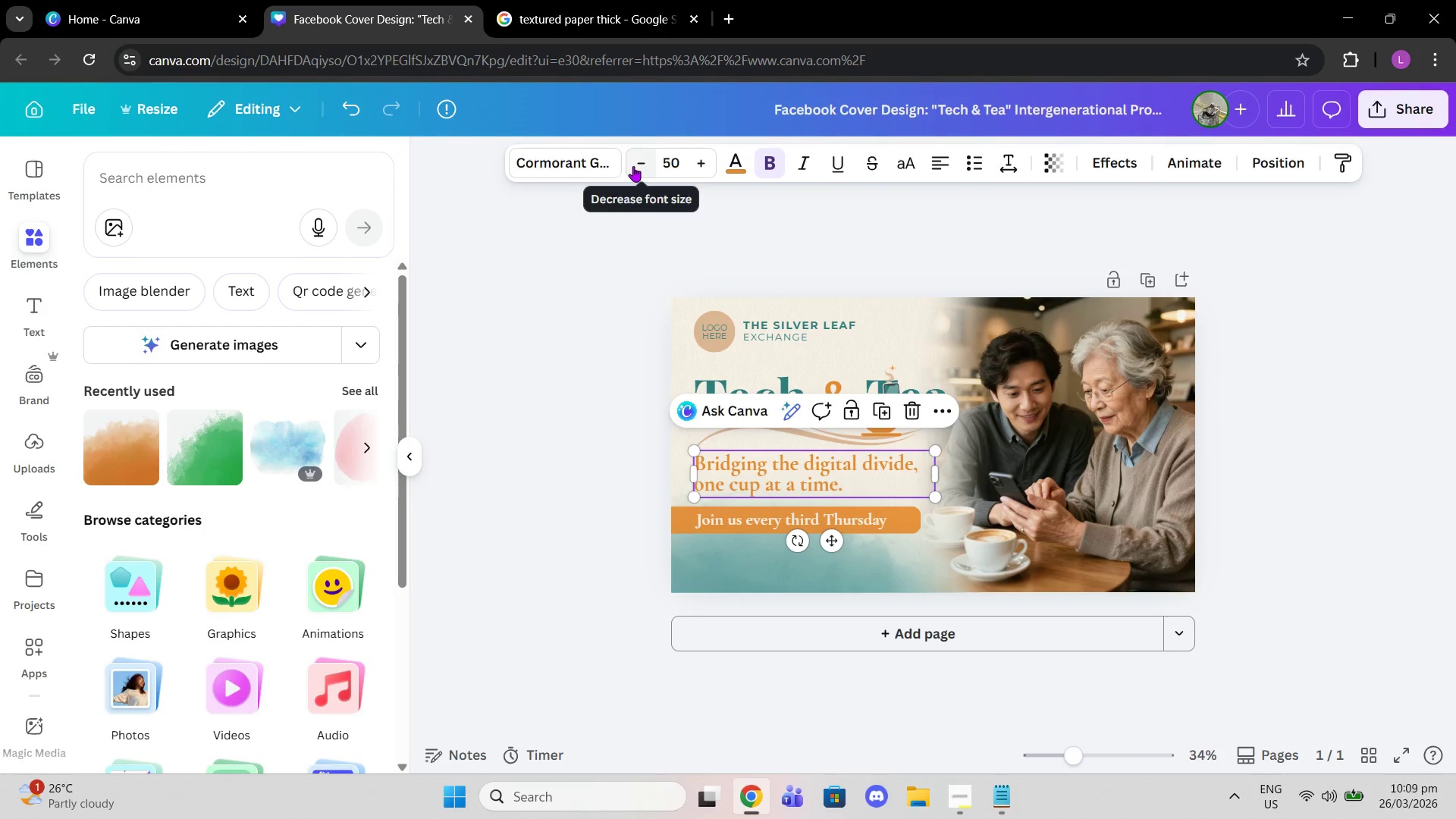 
double_click([633, 166])
 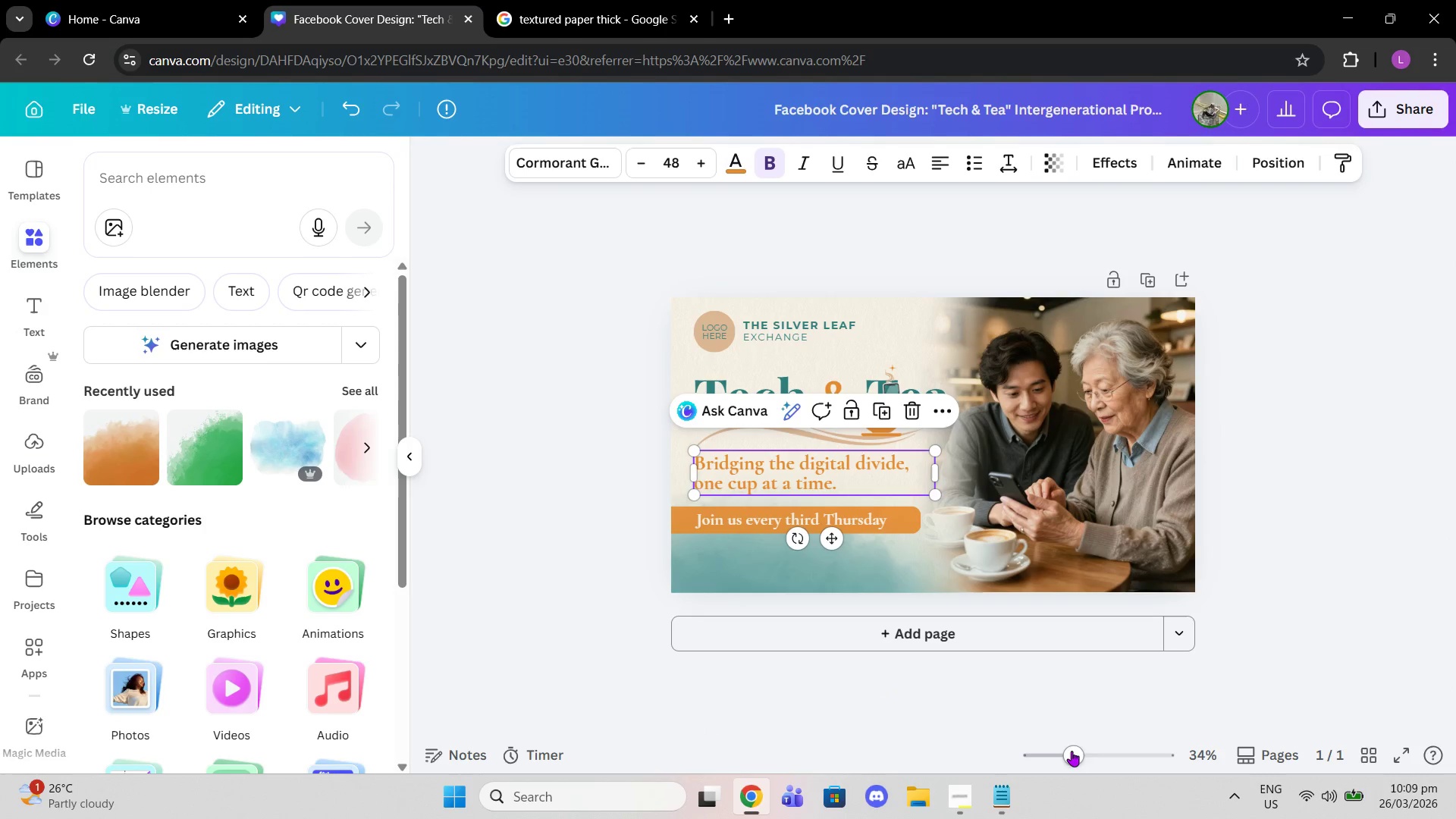 
left_click_drag(start_coordinate=[1090, 752], to_coordinate=[1102, 753])
 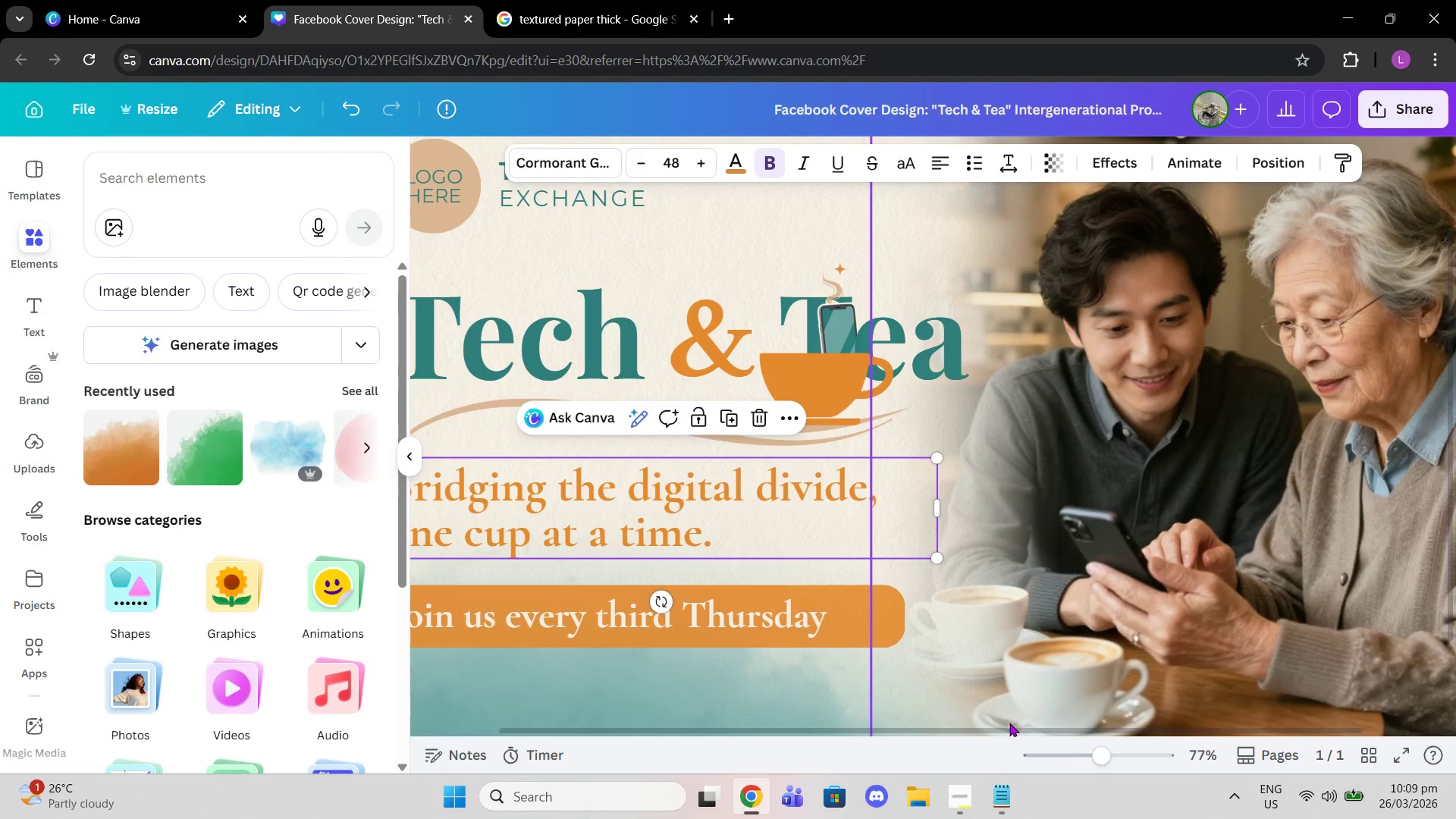 
left_click_drag(start_coordinate=[1008, 726], to_coordinate=[761, 753])